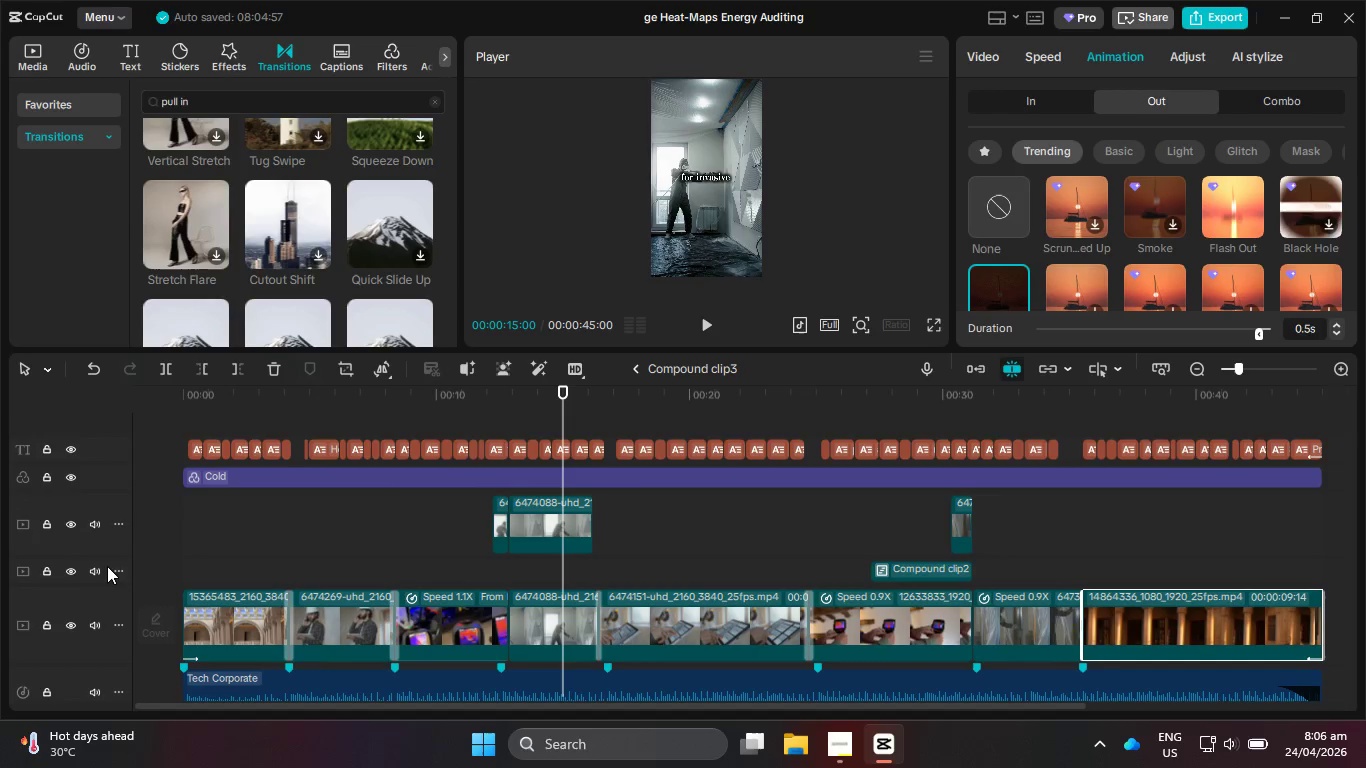 
double_click([117, 572])
 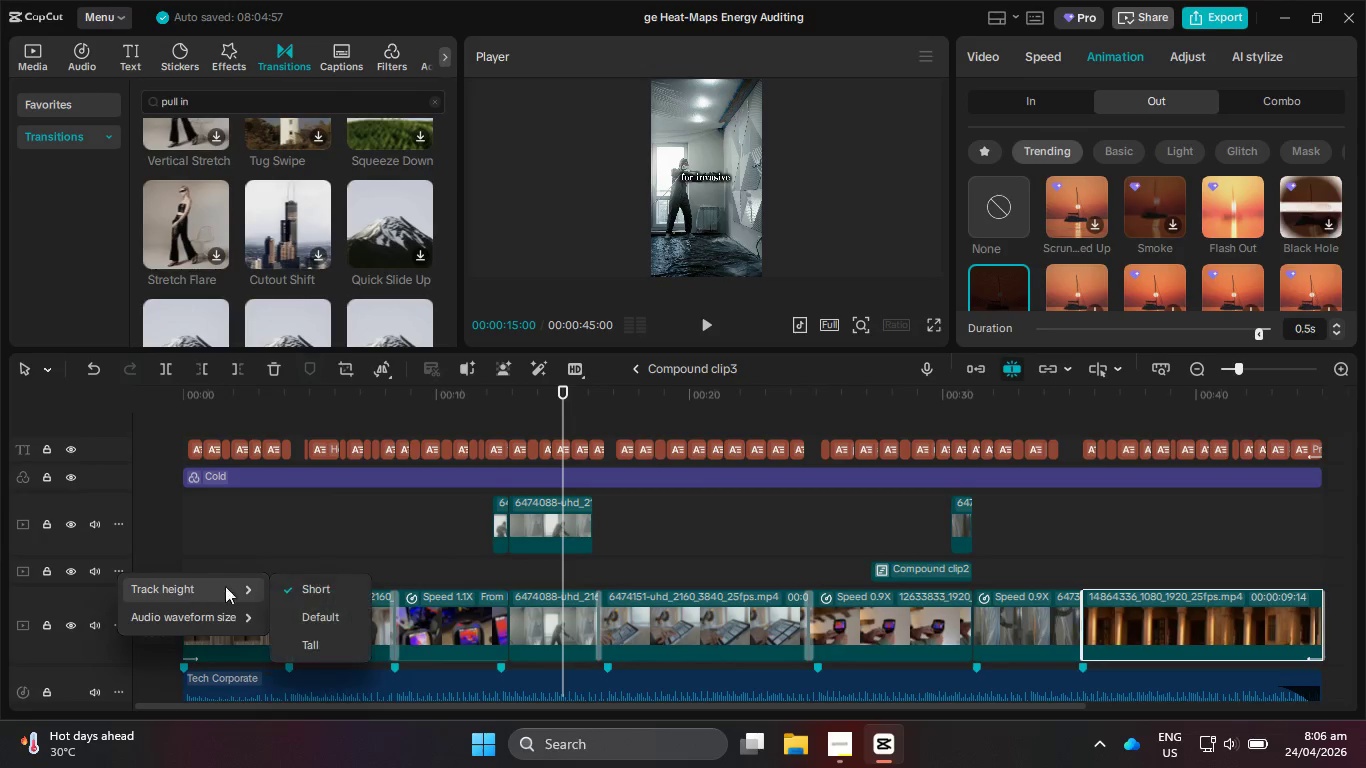 
left_click([313, 618])
 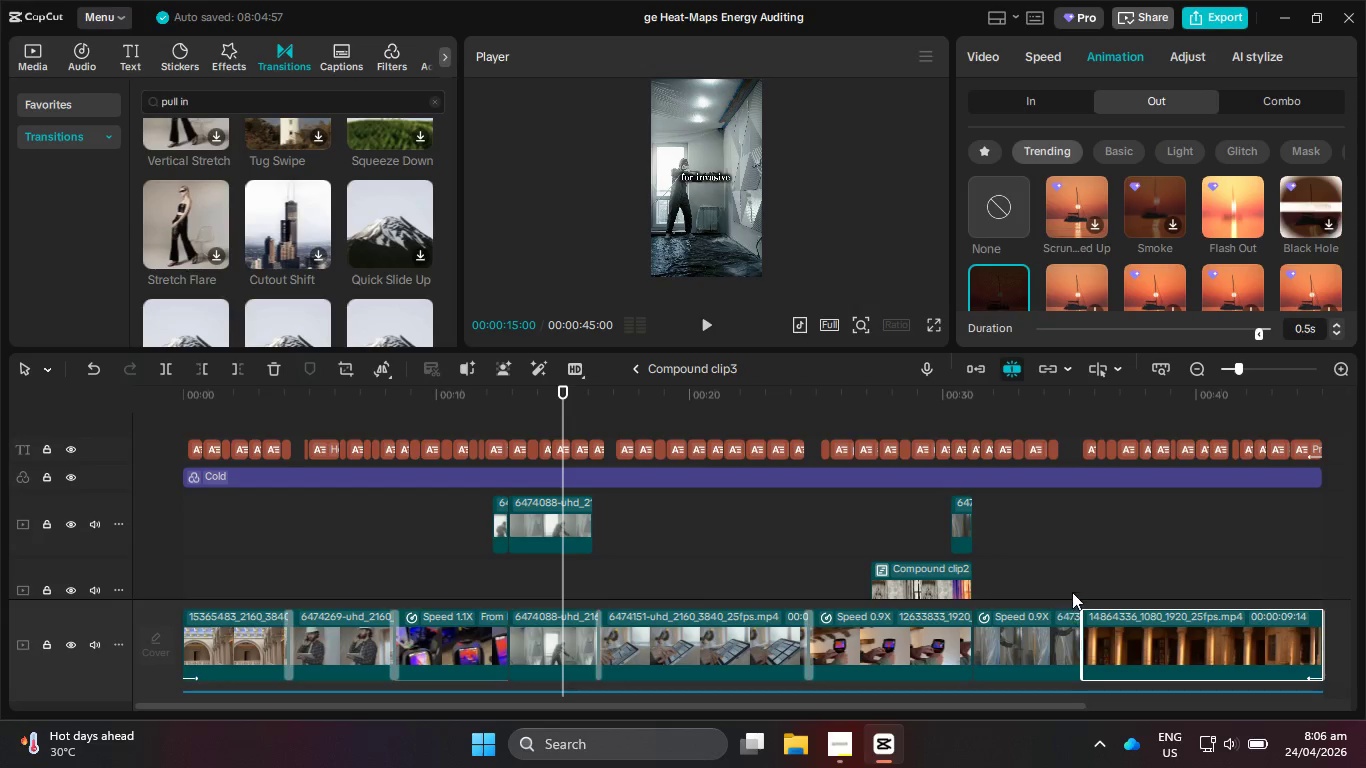 
scroll: coordinate [1072, 584], scroll_direction: down, amount: 1.0
 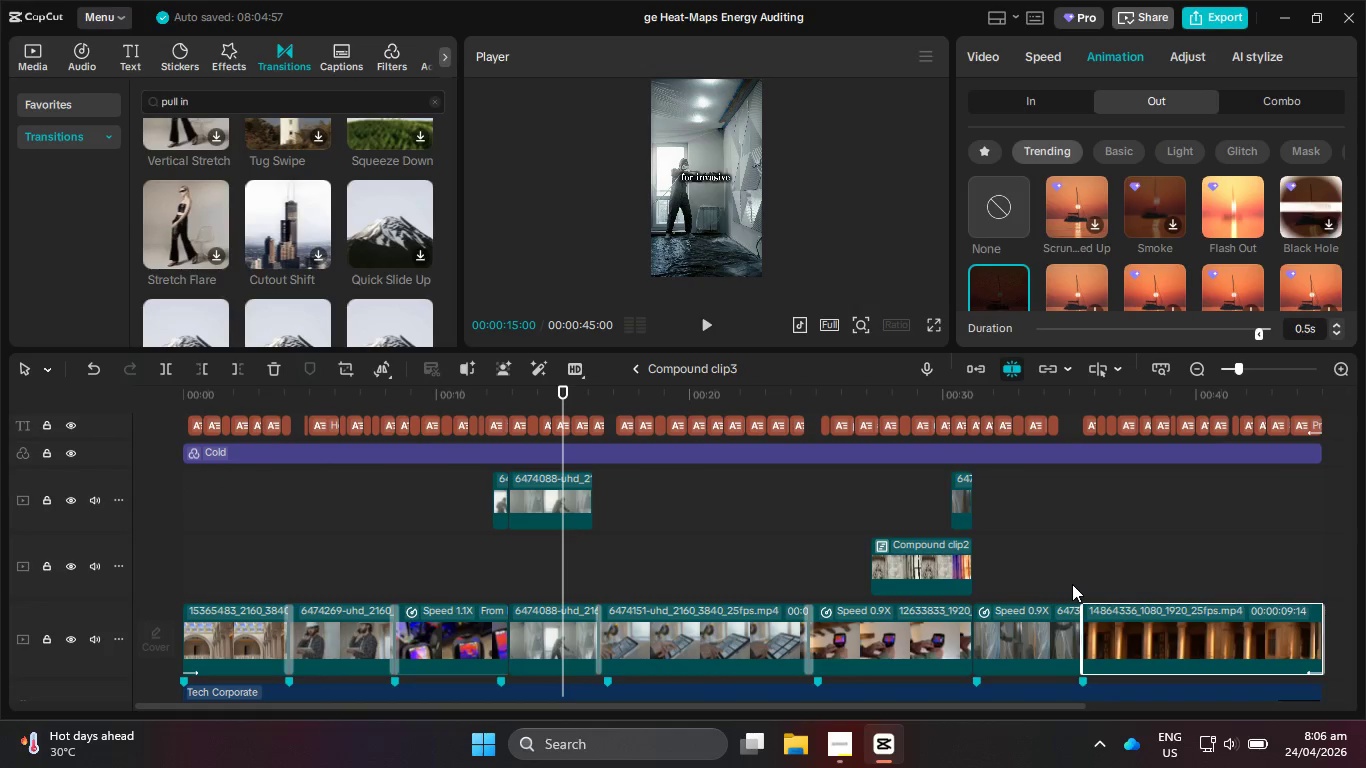 
scroll: coordinate [1072, 584], scroll_direction: up, amount: 1.0
 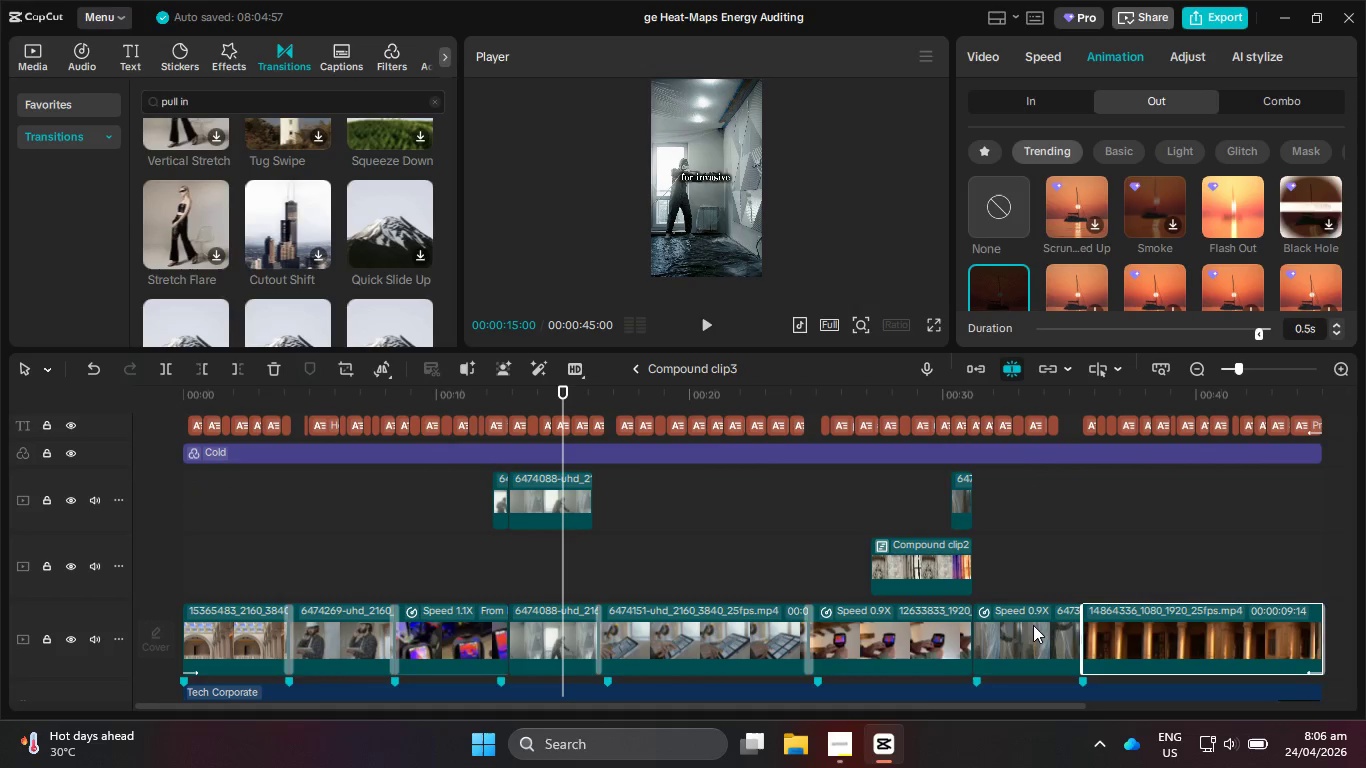 
left_click([853, 745])